 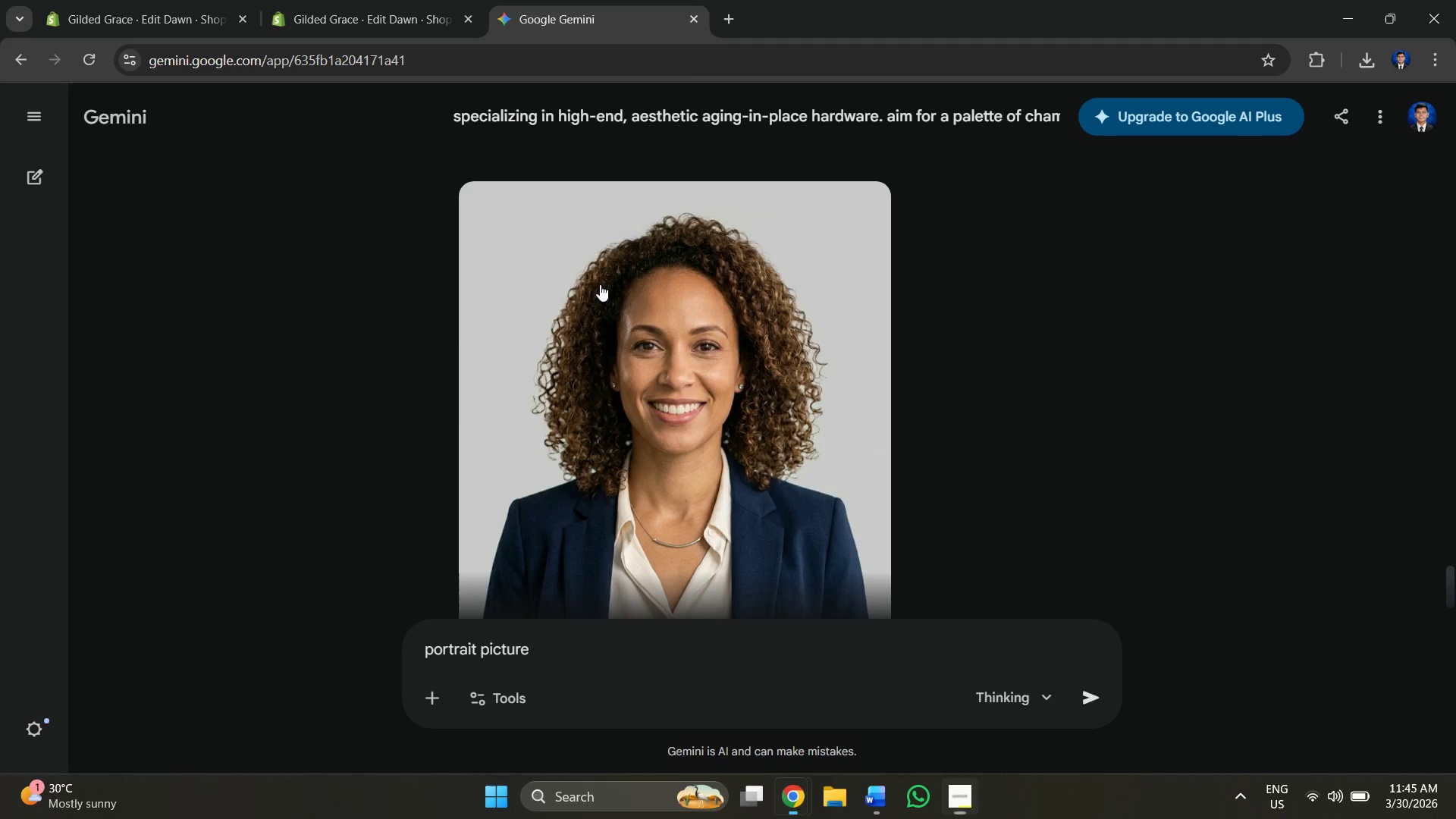 
left_click([351, 0])
 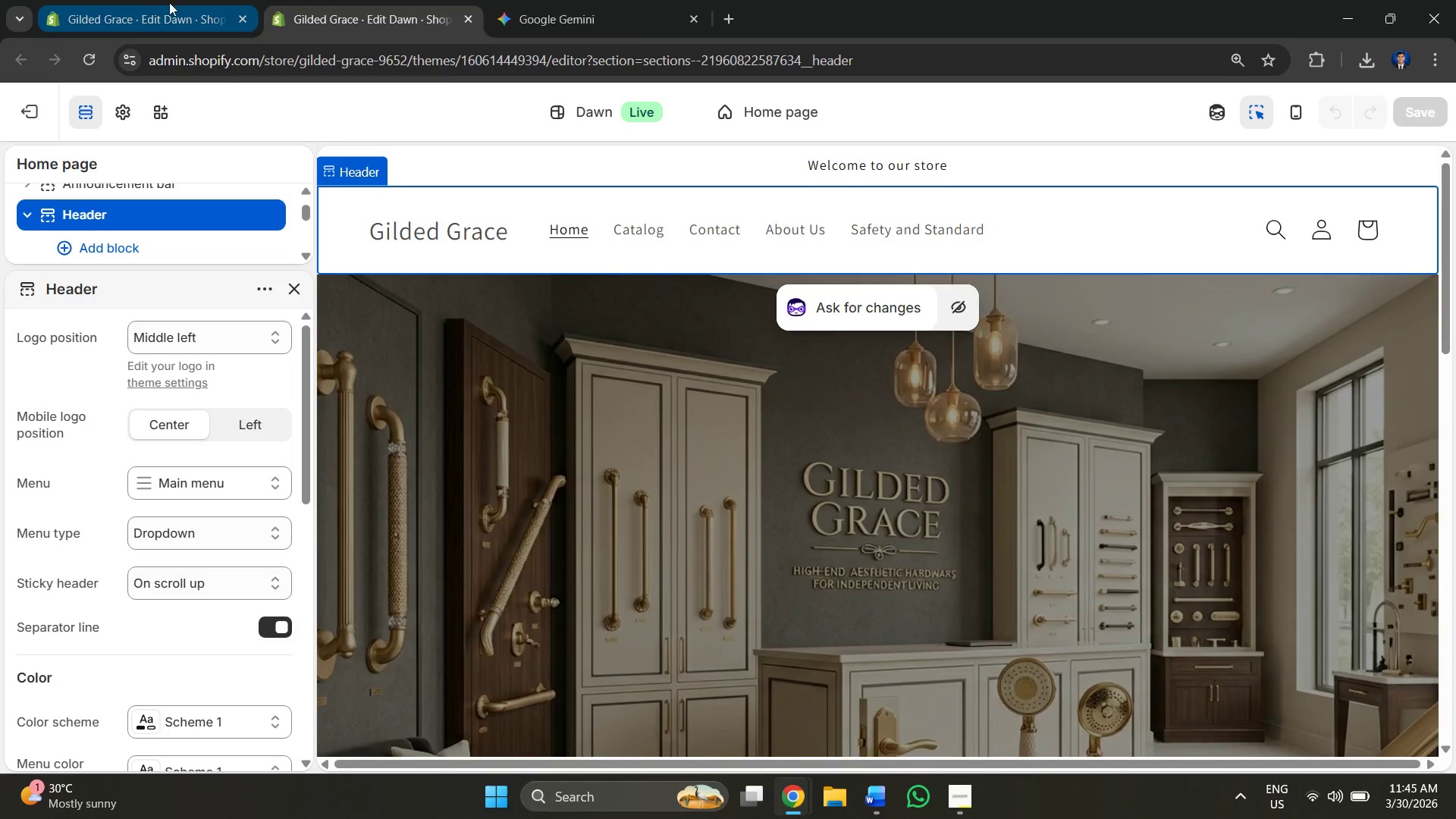 
left_click([96, 0])
 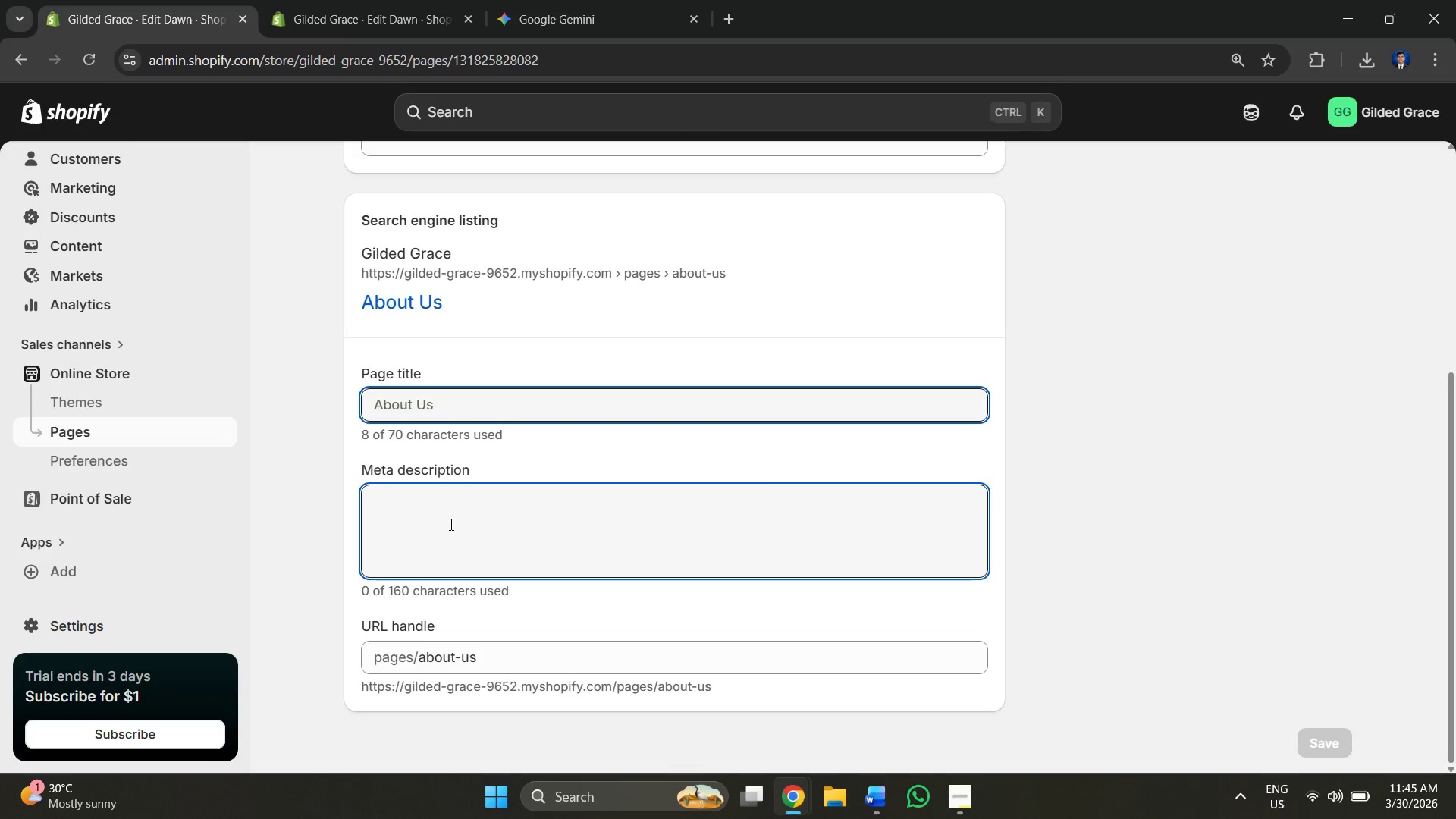 
key(Control+V)
 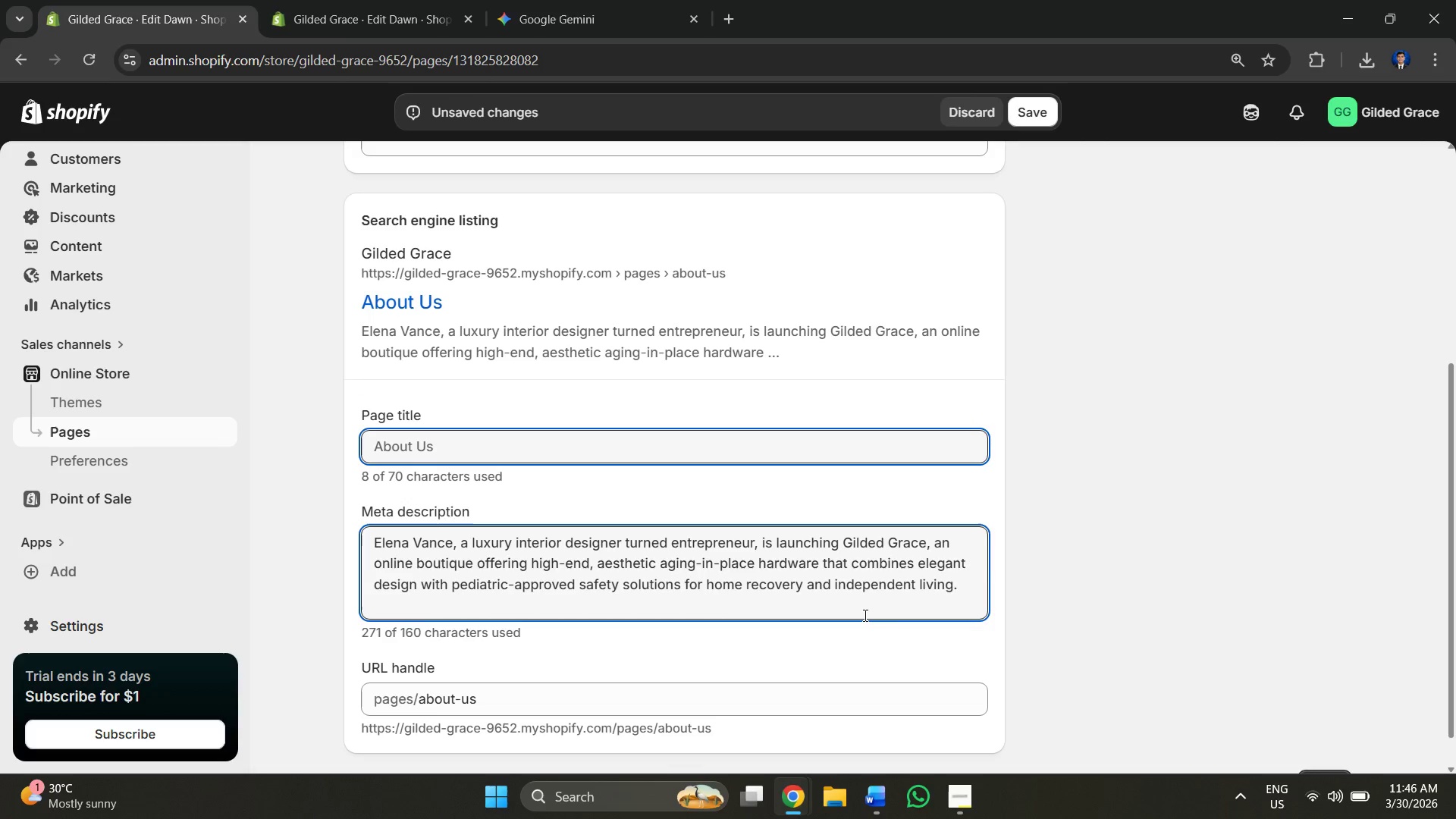 
key(Enter)
 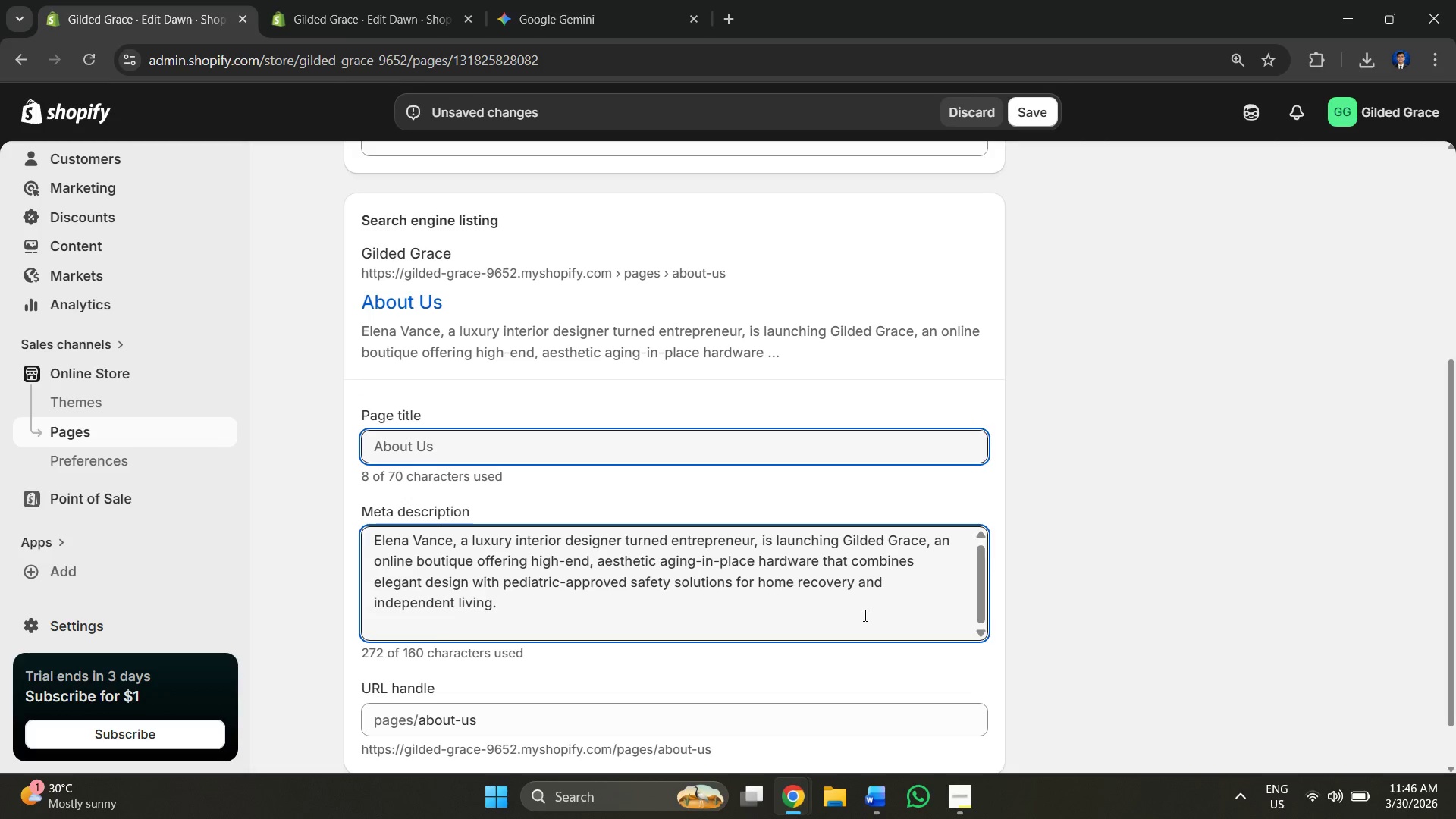 
key(Enter)
 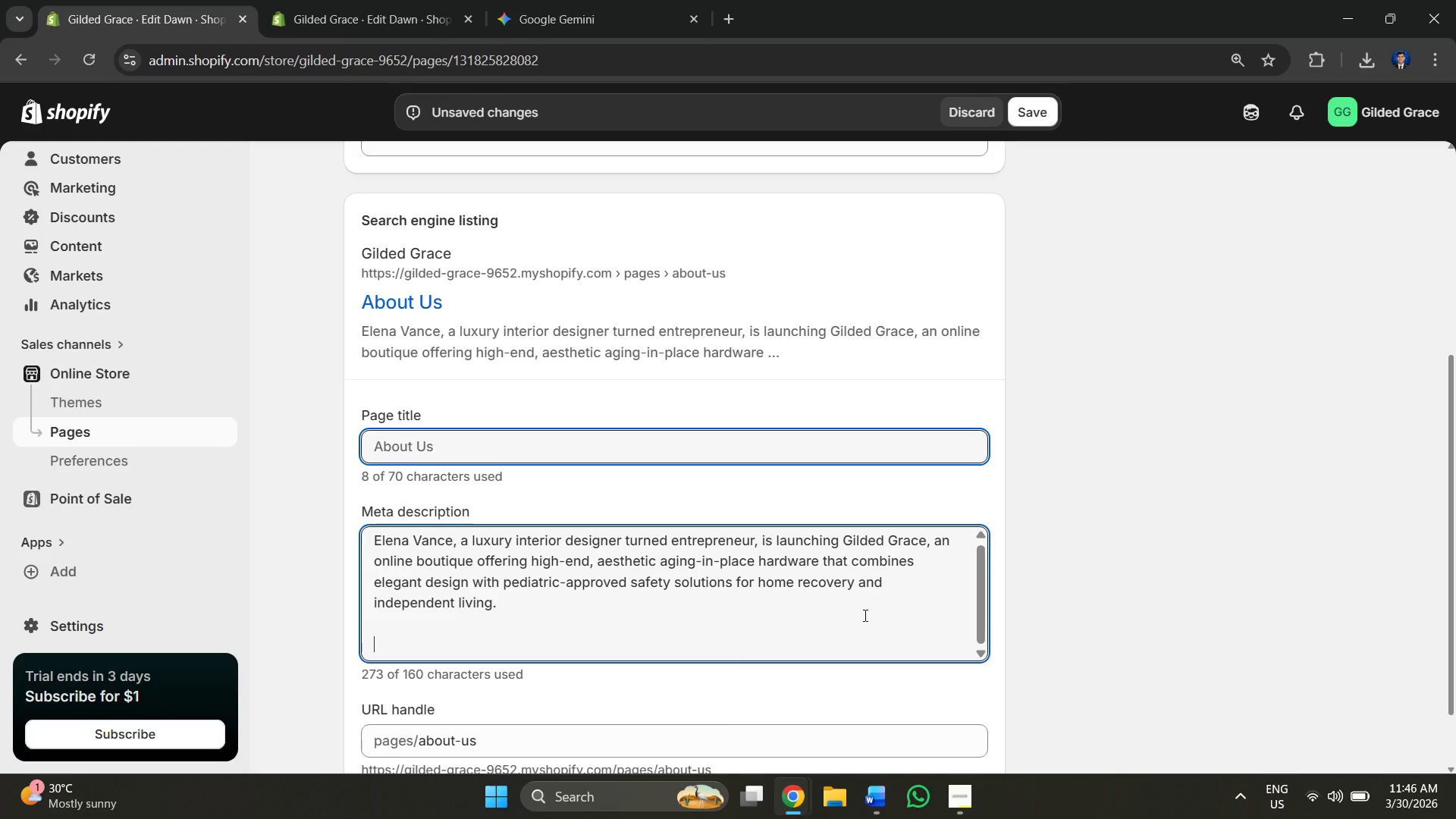 
key(Alt+AltLeft)
 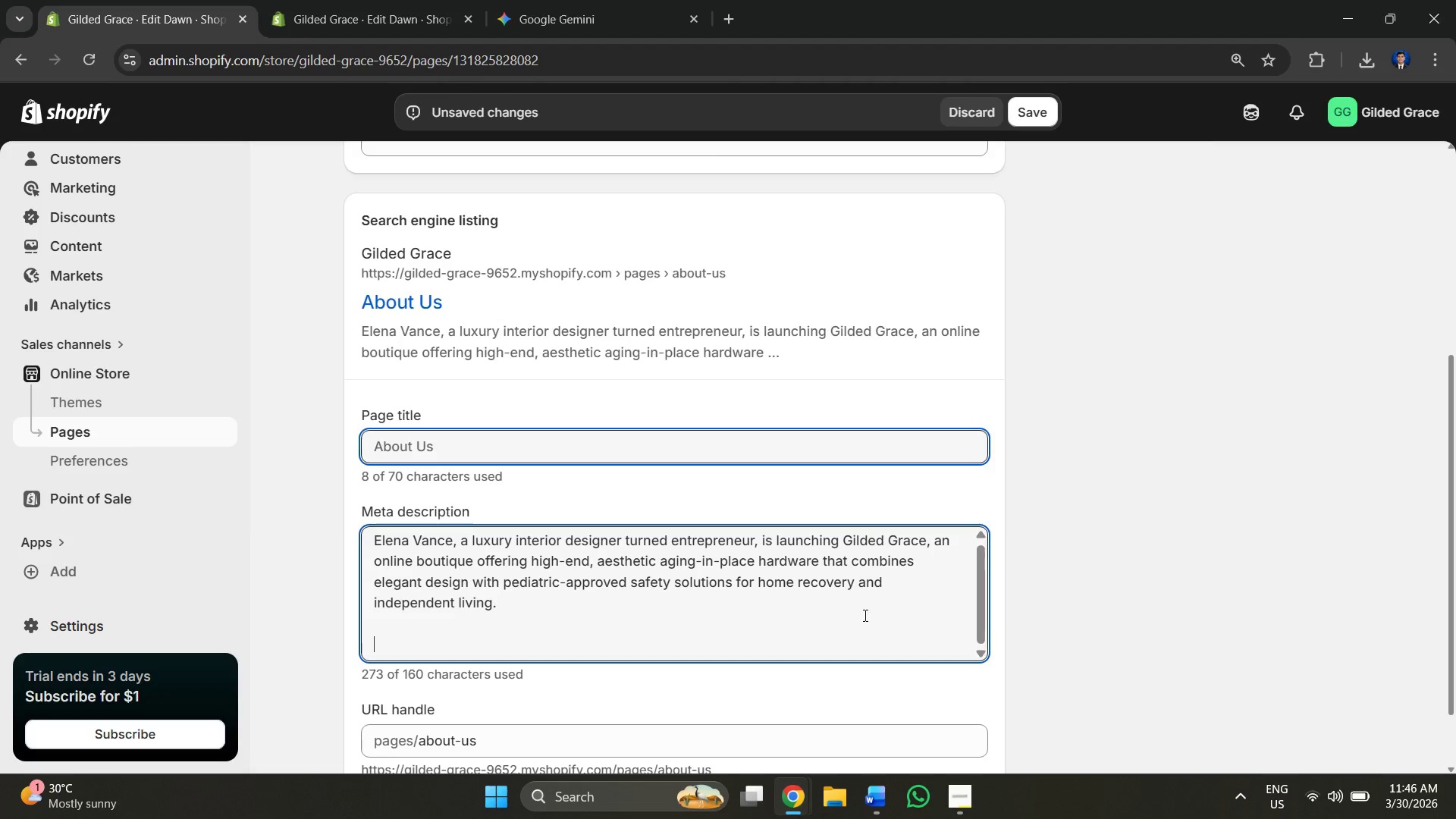 
key(Alt+Tab)